 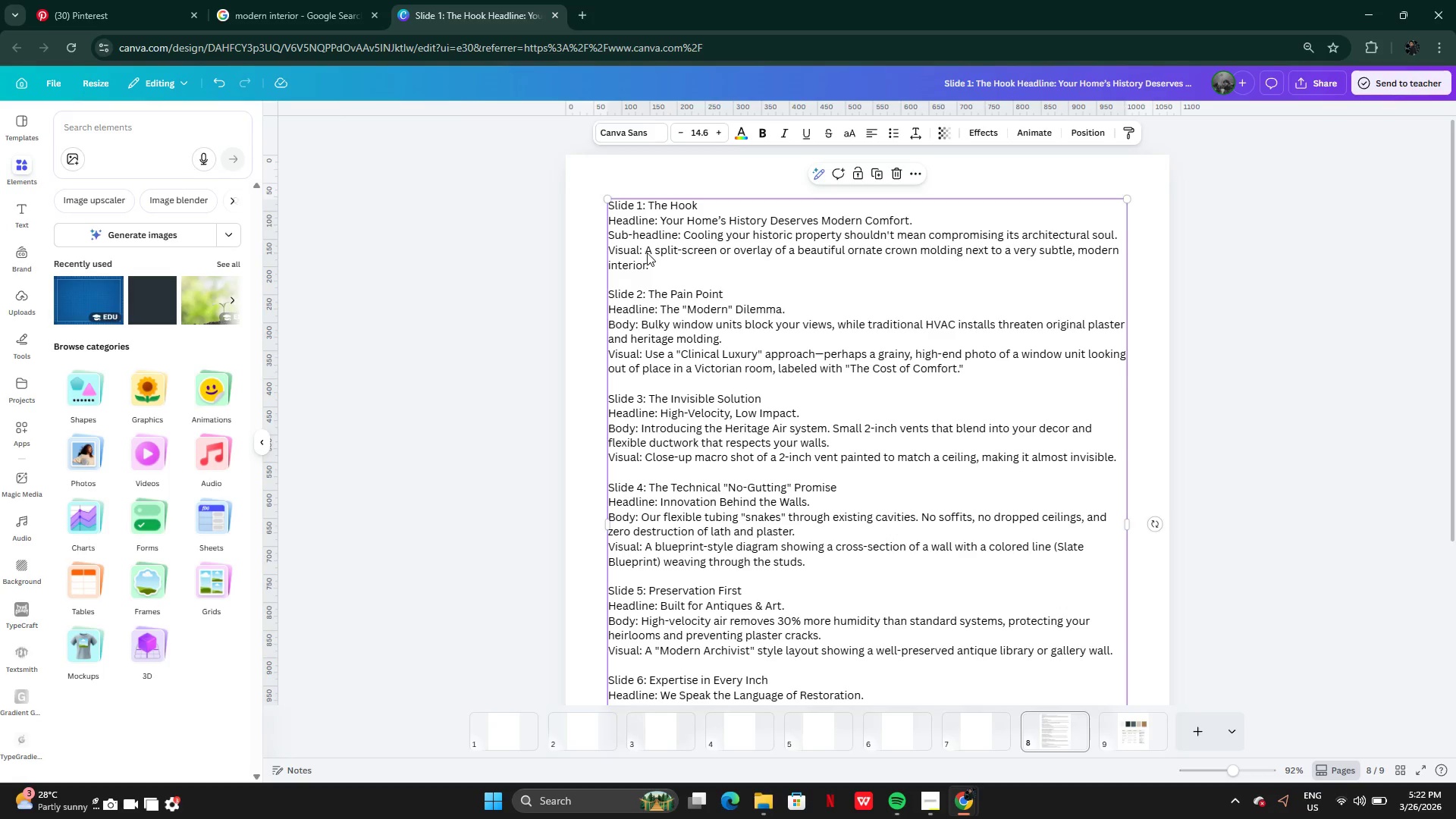 
left_click([526, 725])
 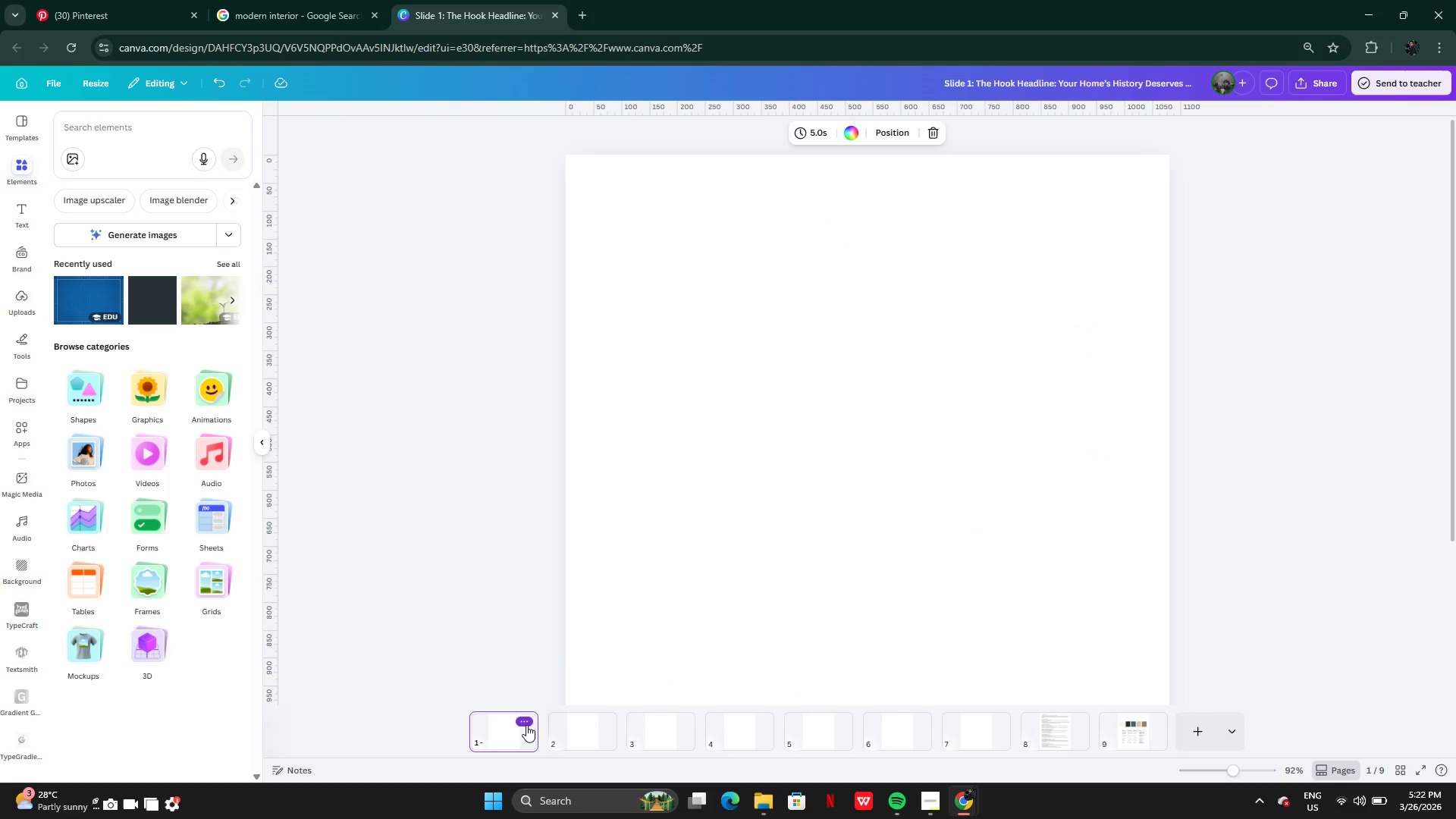 
hold_key(key=ShiftLeft, duration=1.51)
left_click([587, 737])
 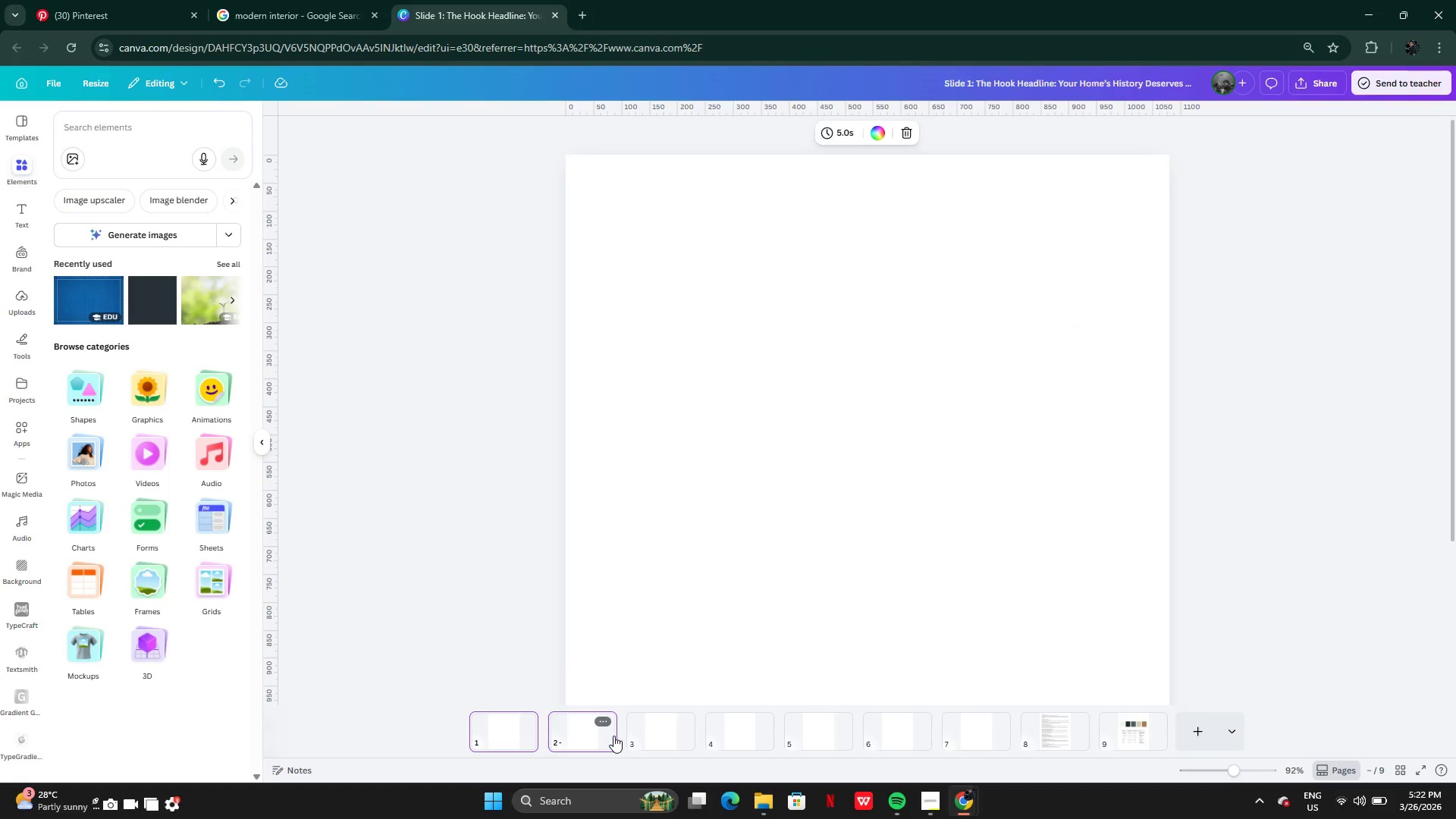 
left_click([614, 736])
 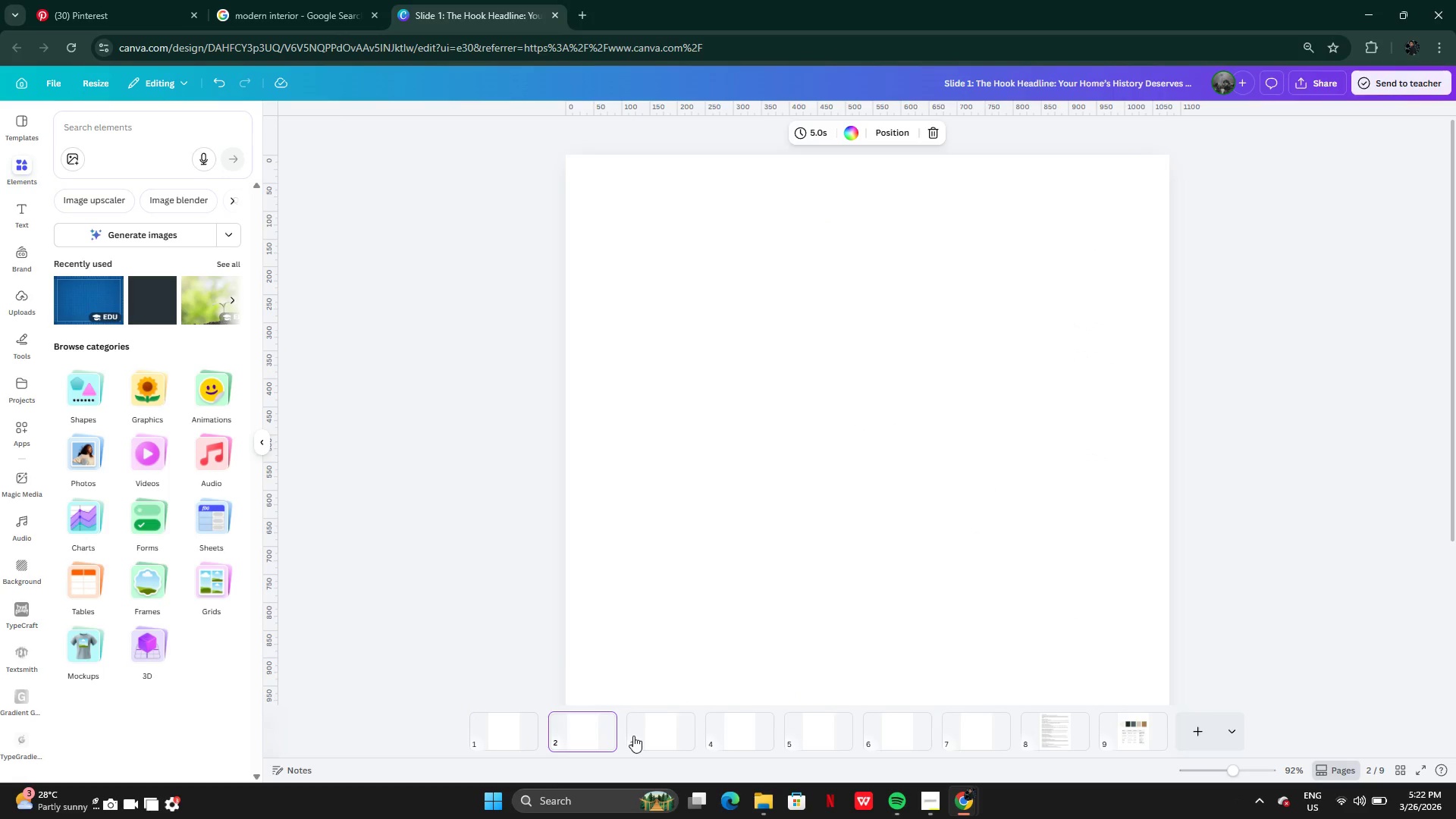 
hold_key(key=ShiftLeft, duration=1.52)
left_click([520, 723])
 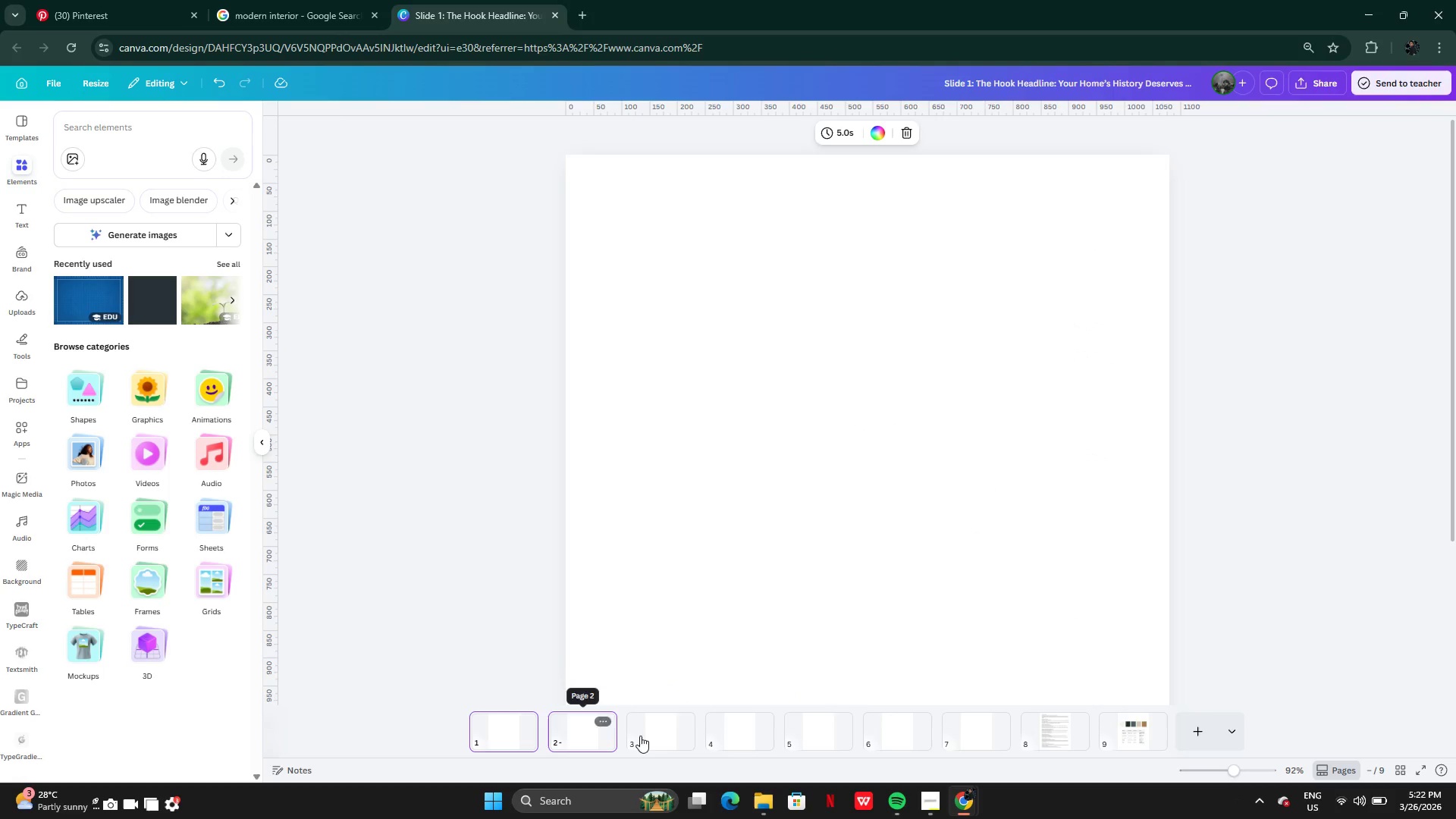 
left_click([657, 736])
 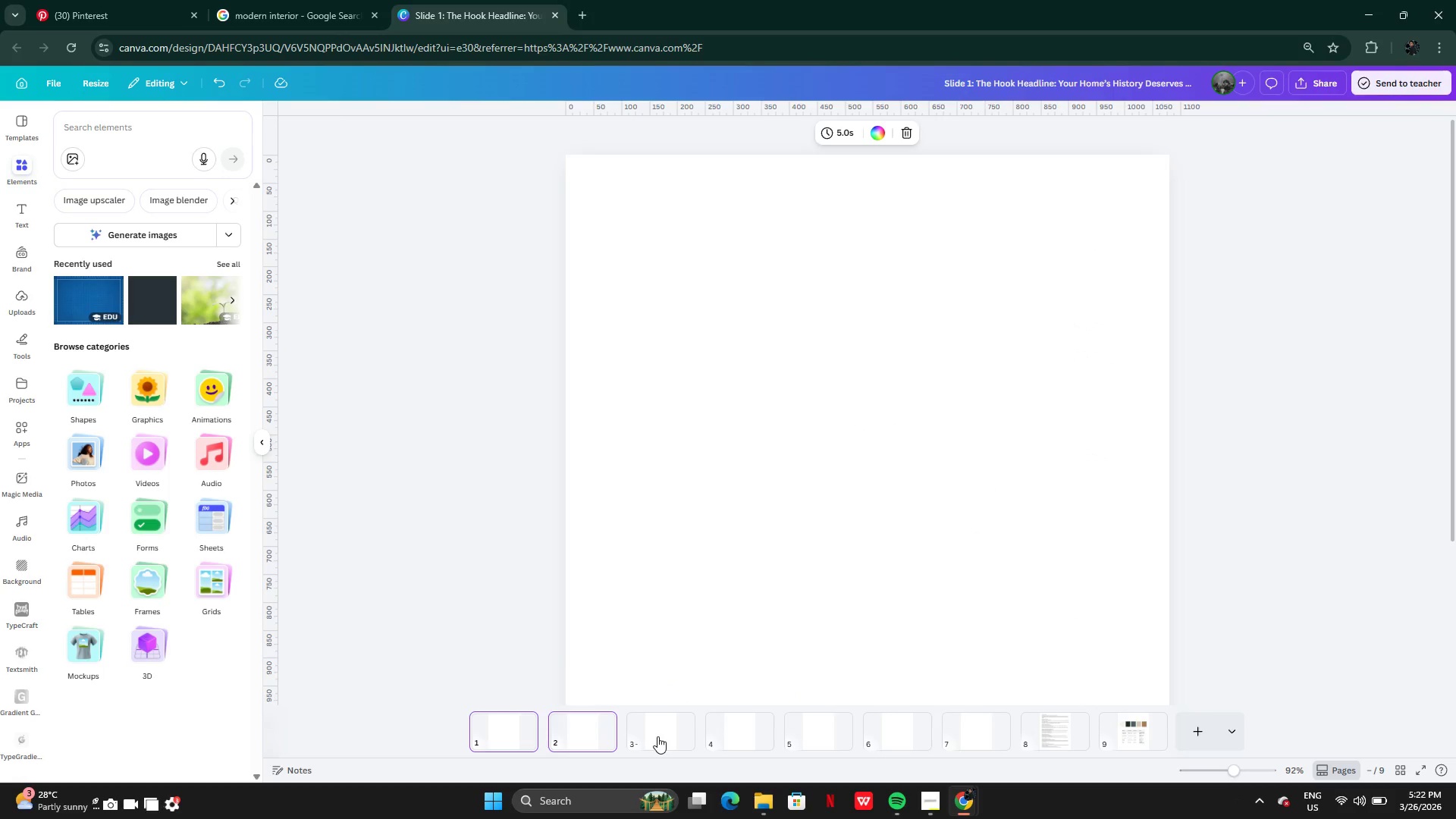 
hold_key(key=ShiftLeft, duration=1.5)
double_click([745, 736])
 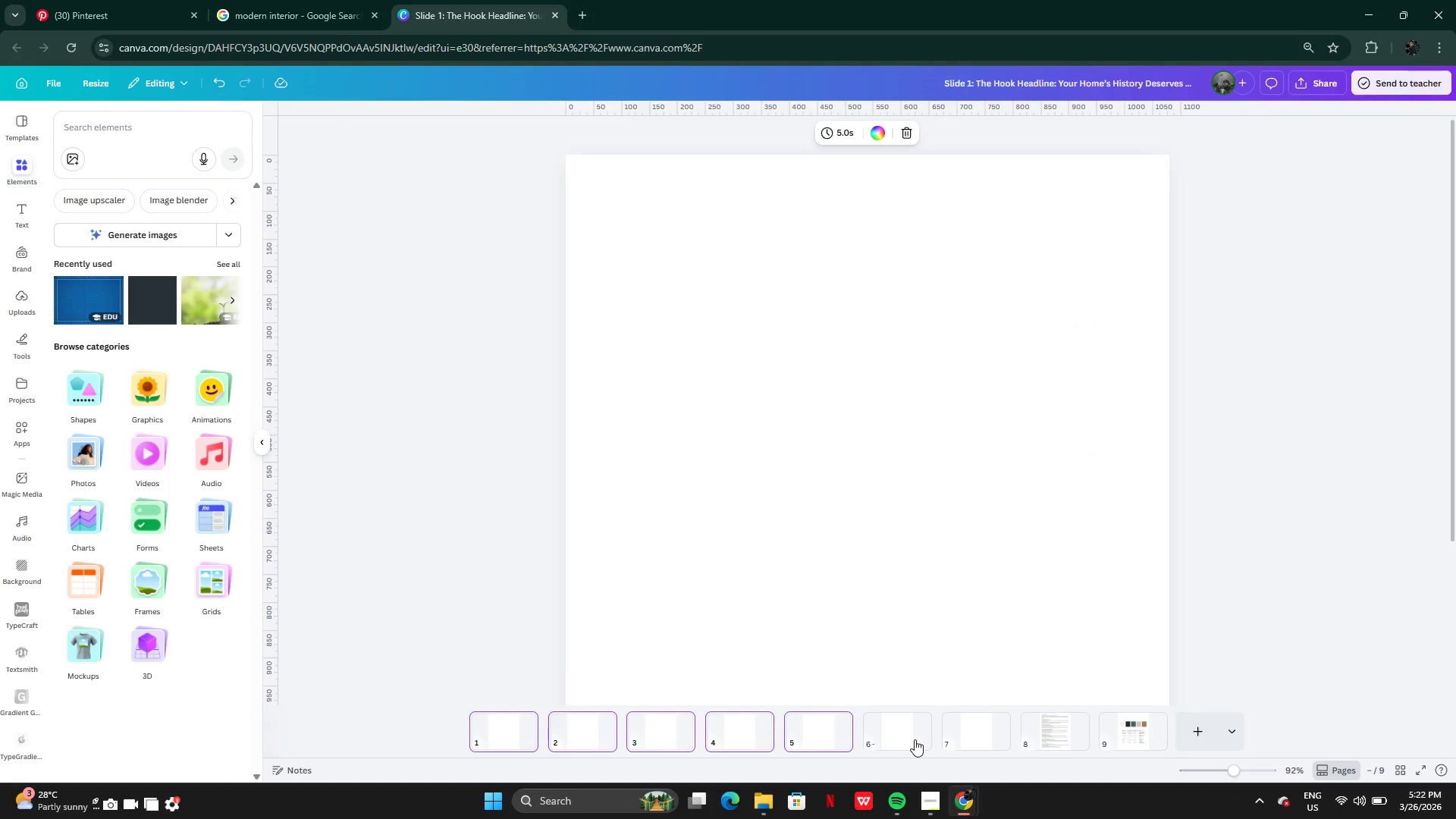 
hold_key(key=ShiftLeft, duration=0.62)
 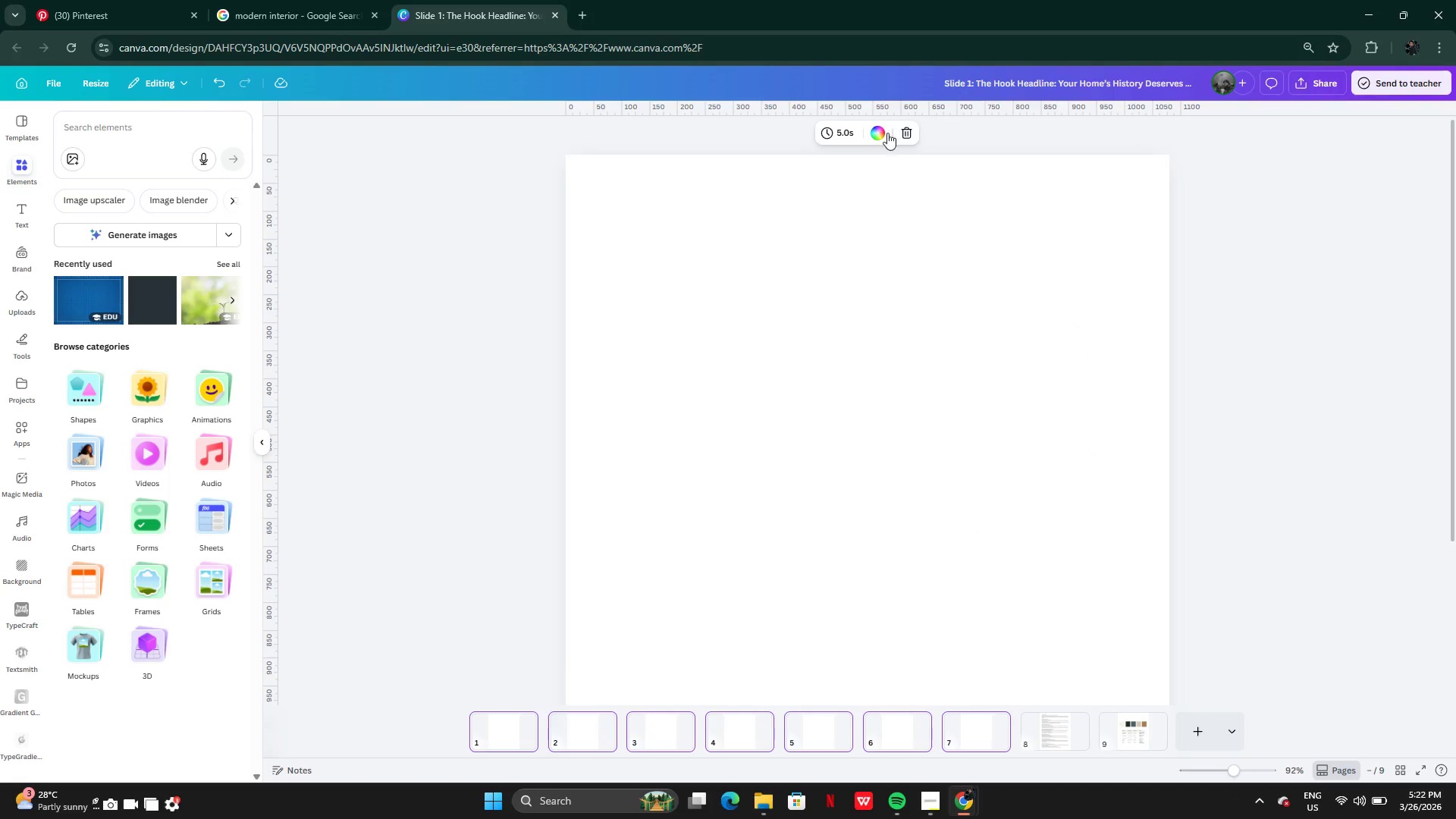 
left_click([877, 140])
 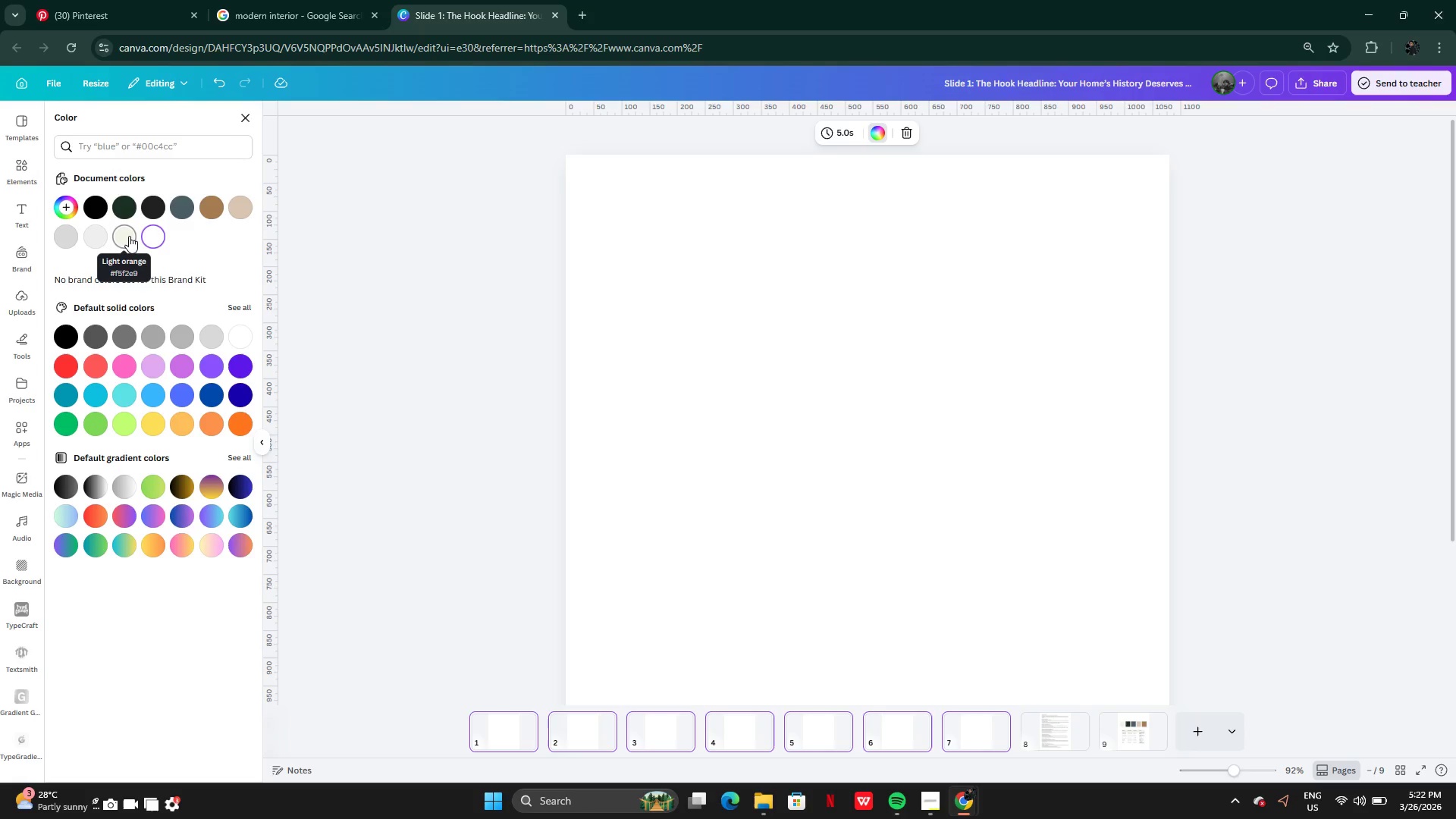 
left_click([129, 236])
 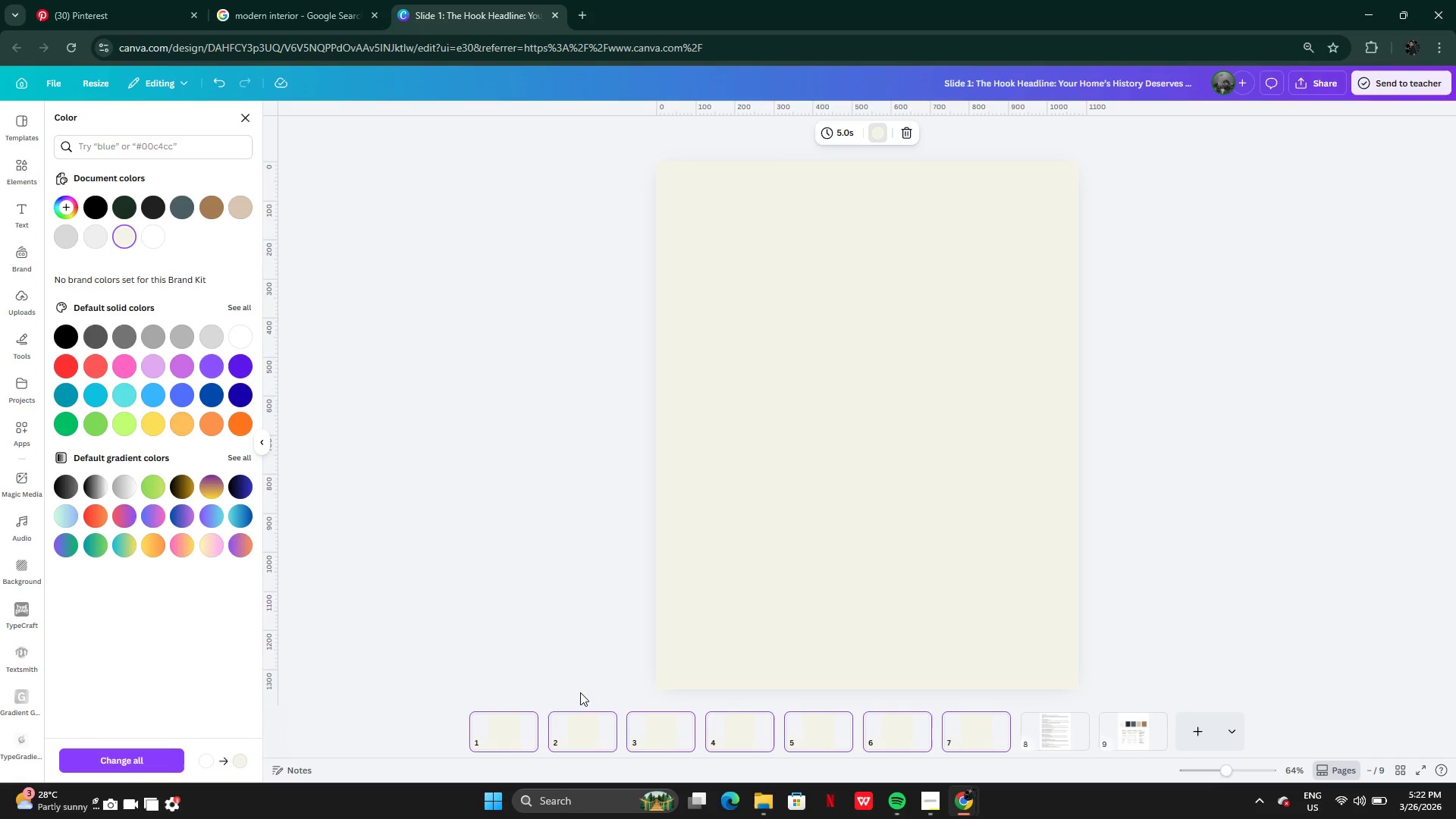 
wait(5.58)
 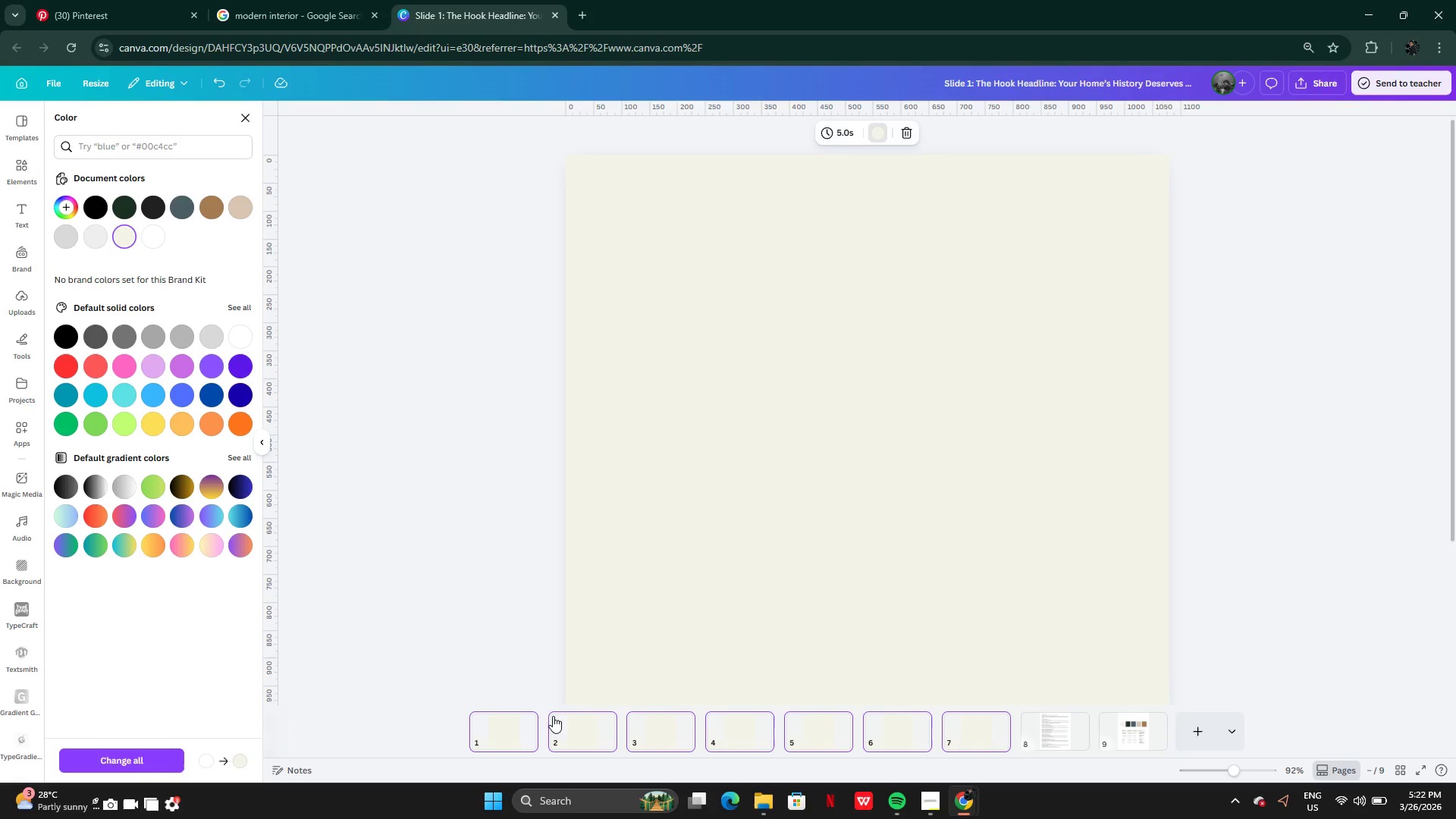 
left_click([515, 735])
 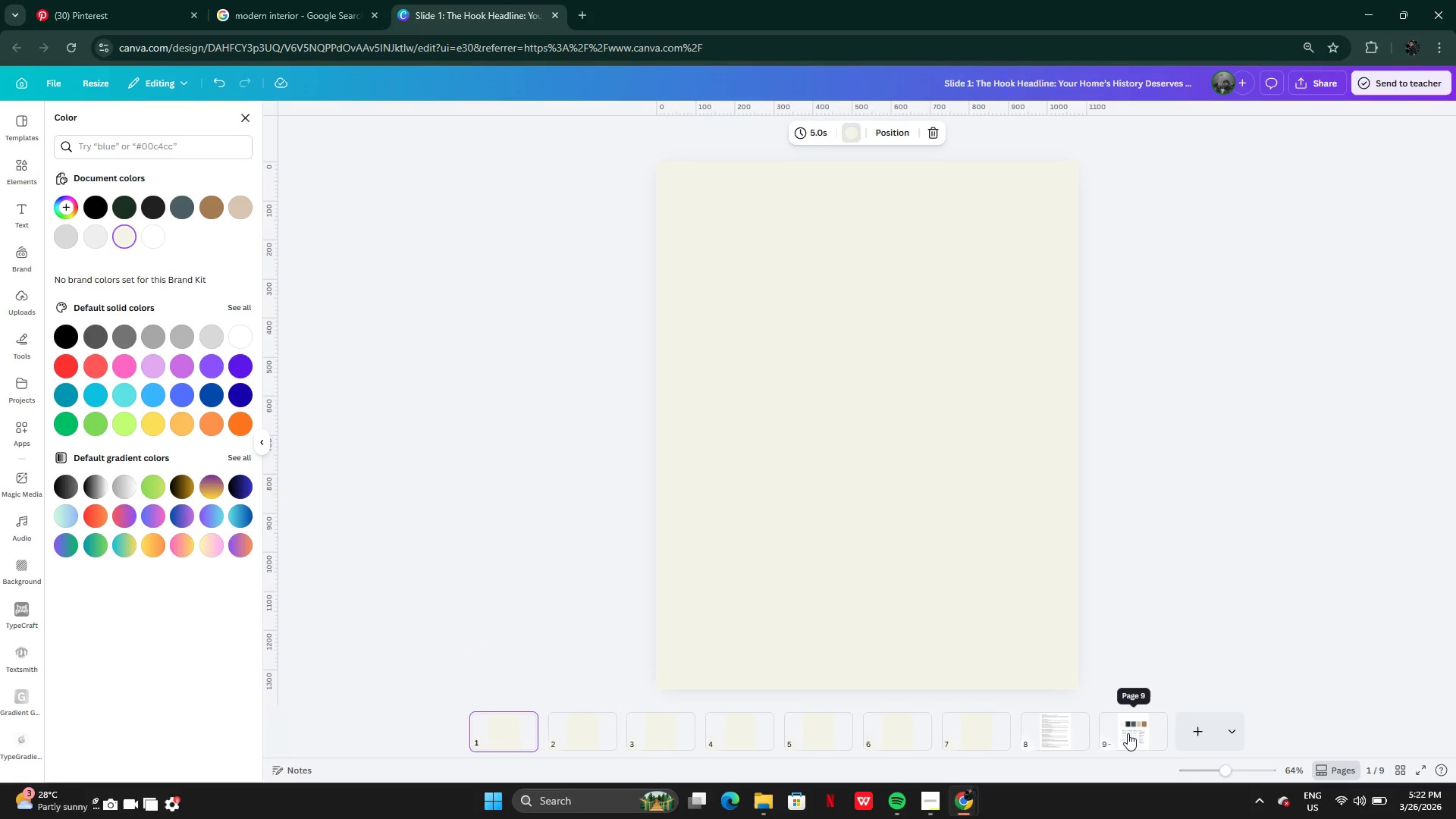 
left_click([1060, 733])
 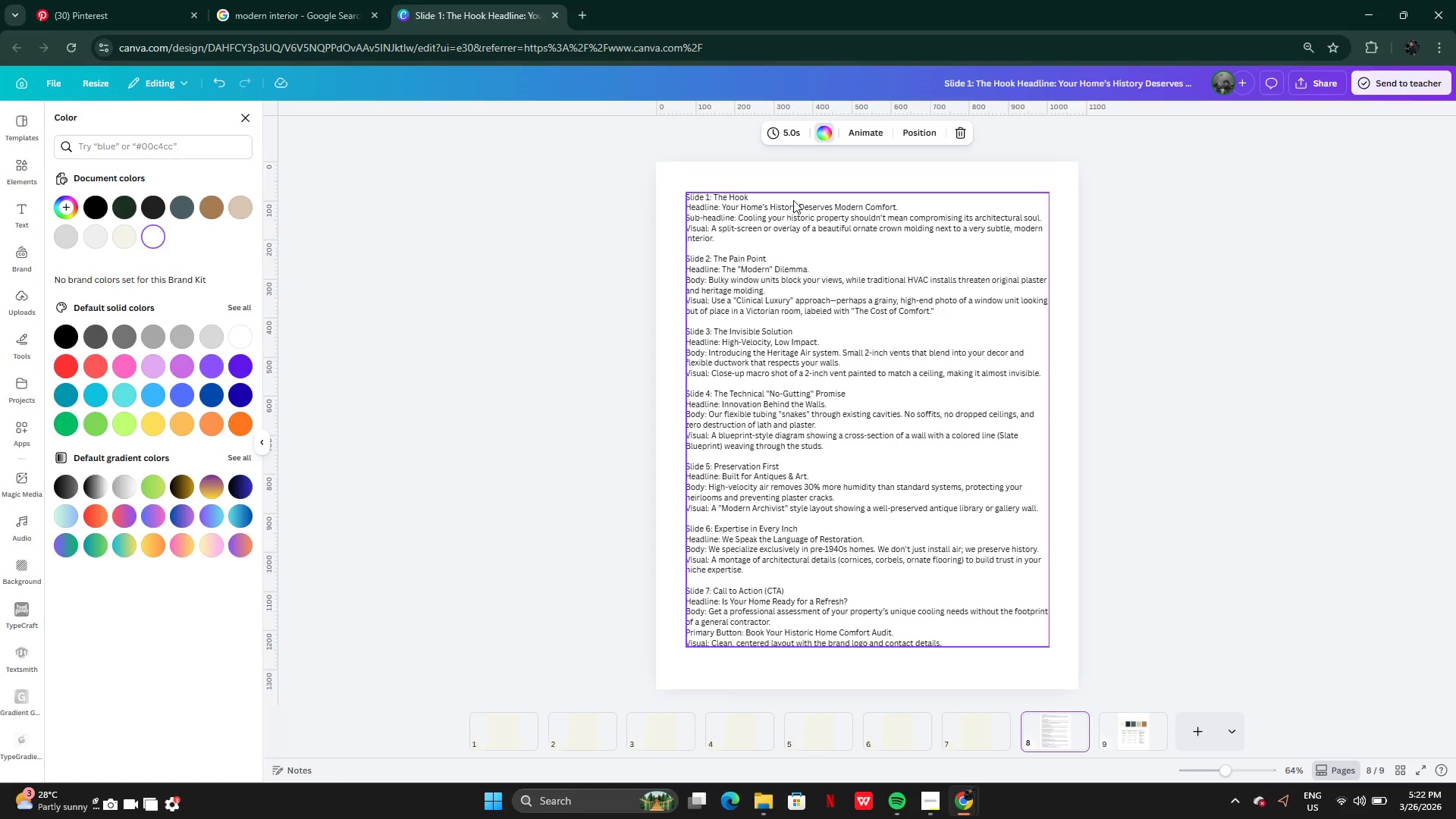 
double_click([750, 209])
 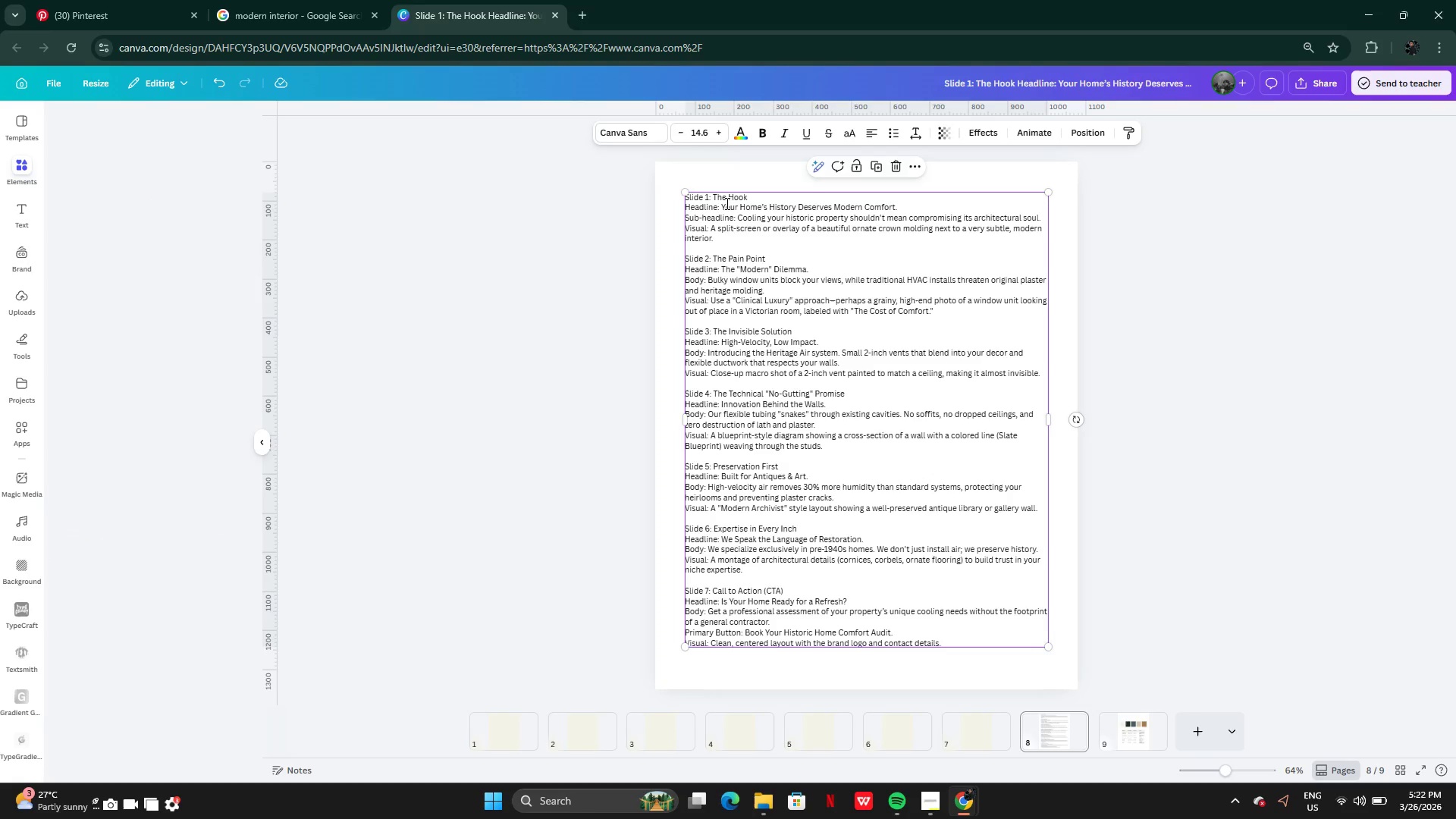 
triple_click([726, 203])
 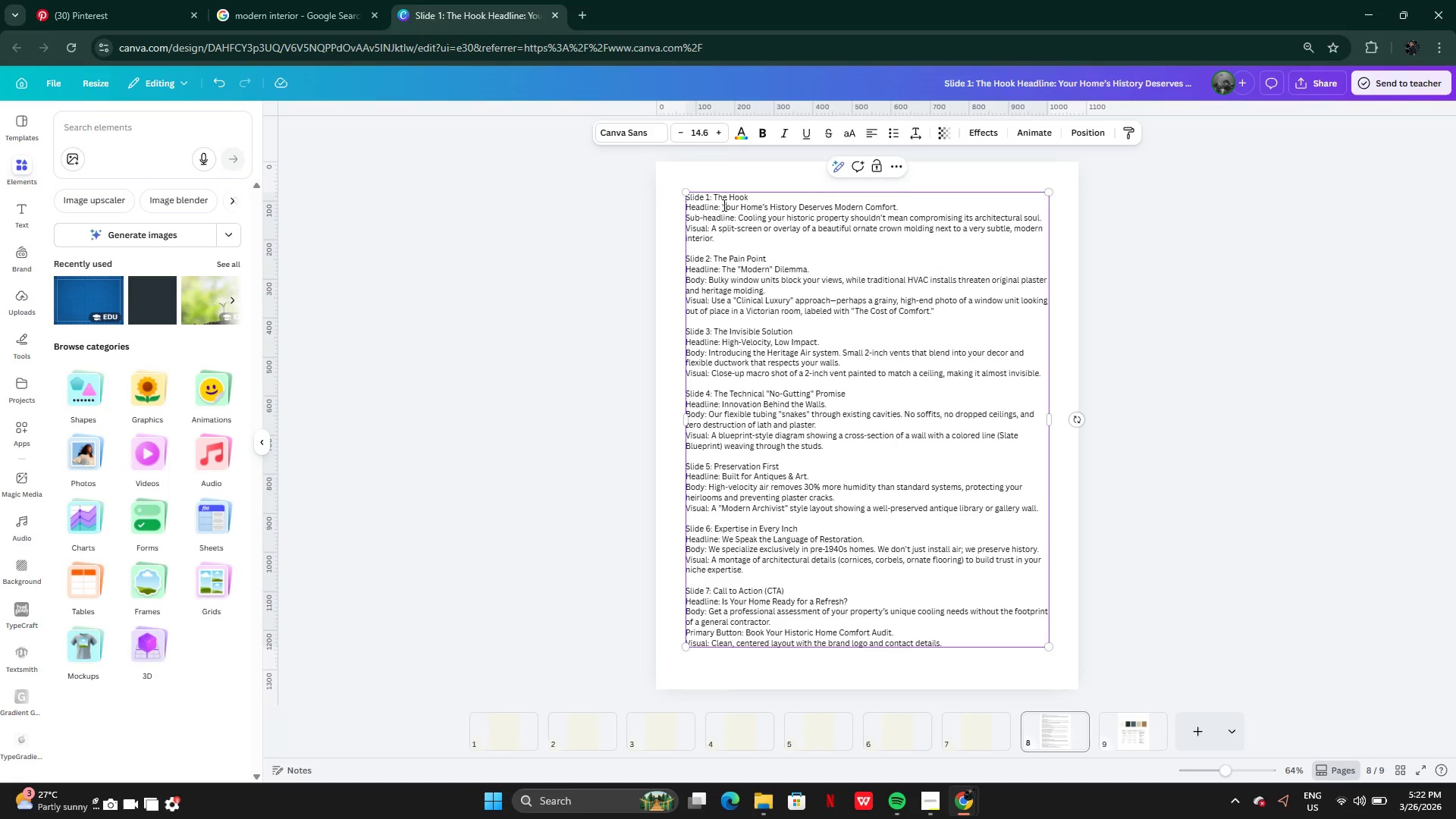 
left_click_drag(start_coordinate=[723, 205], to_coordinate=[901, 206])
 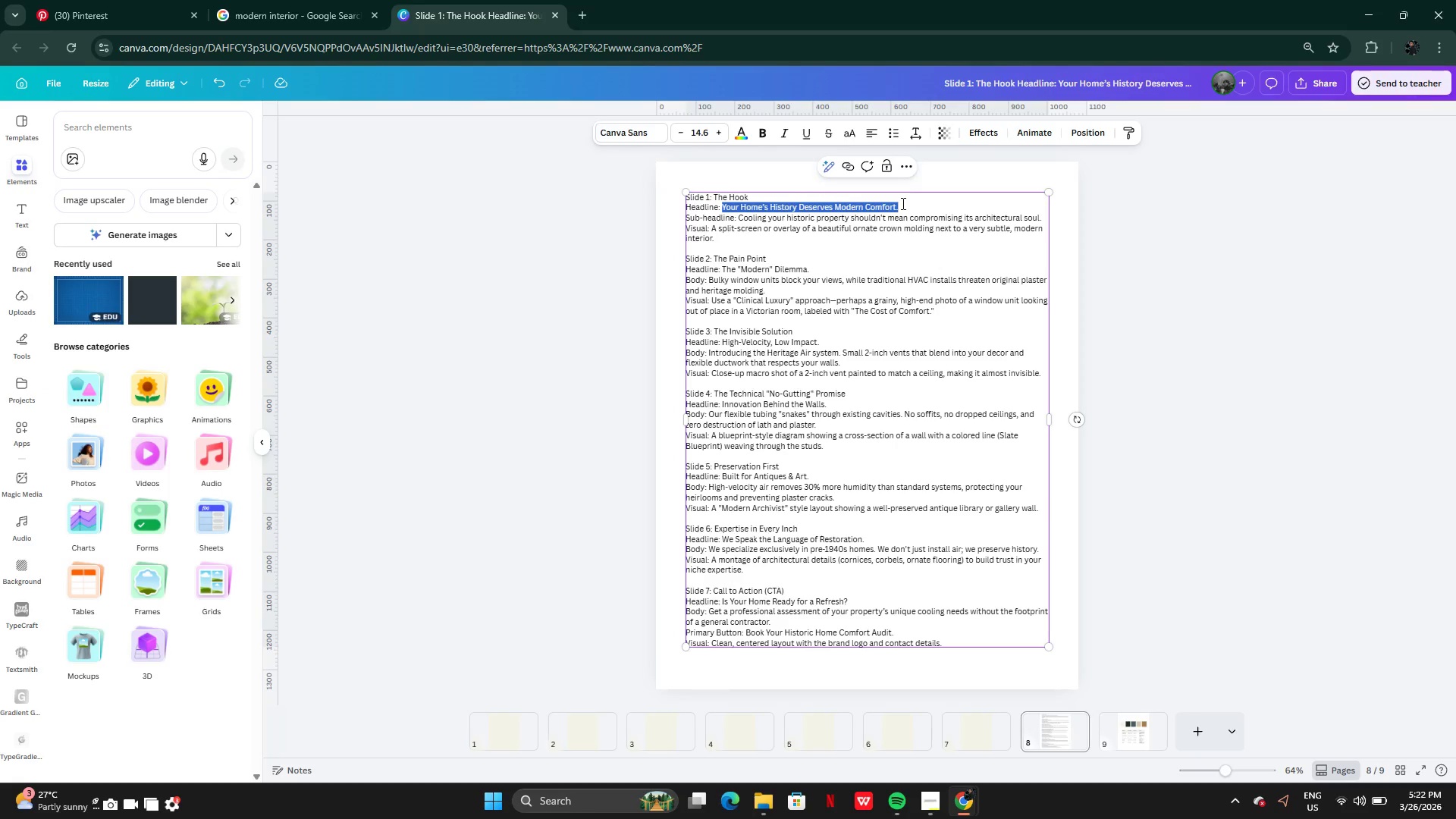 
key(Control+C)
 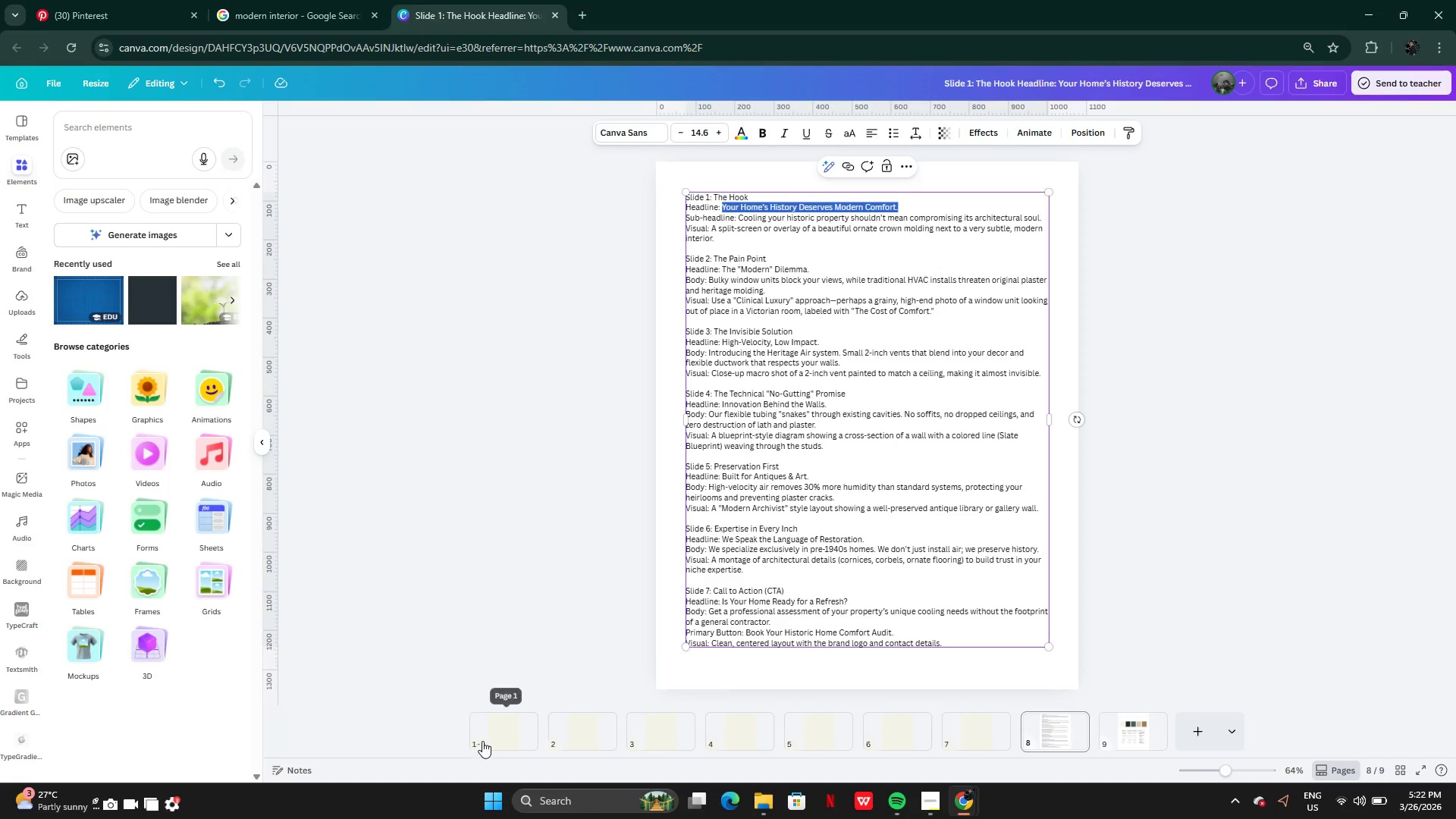 
left_click([485, 739])
 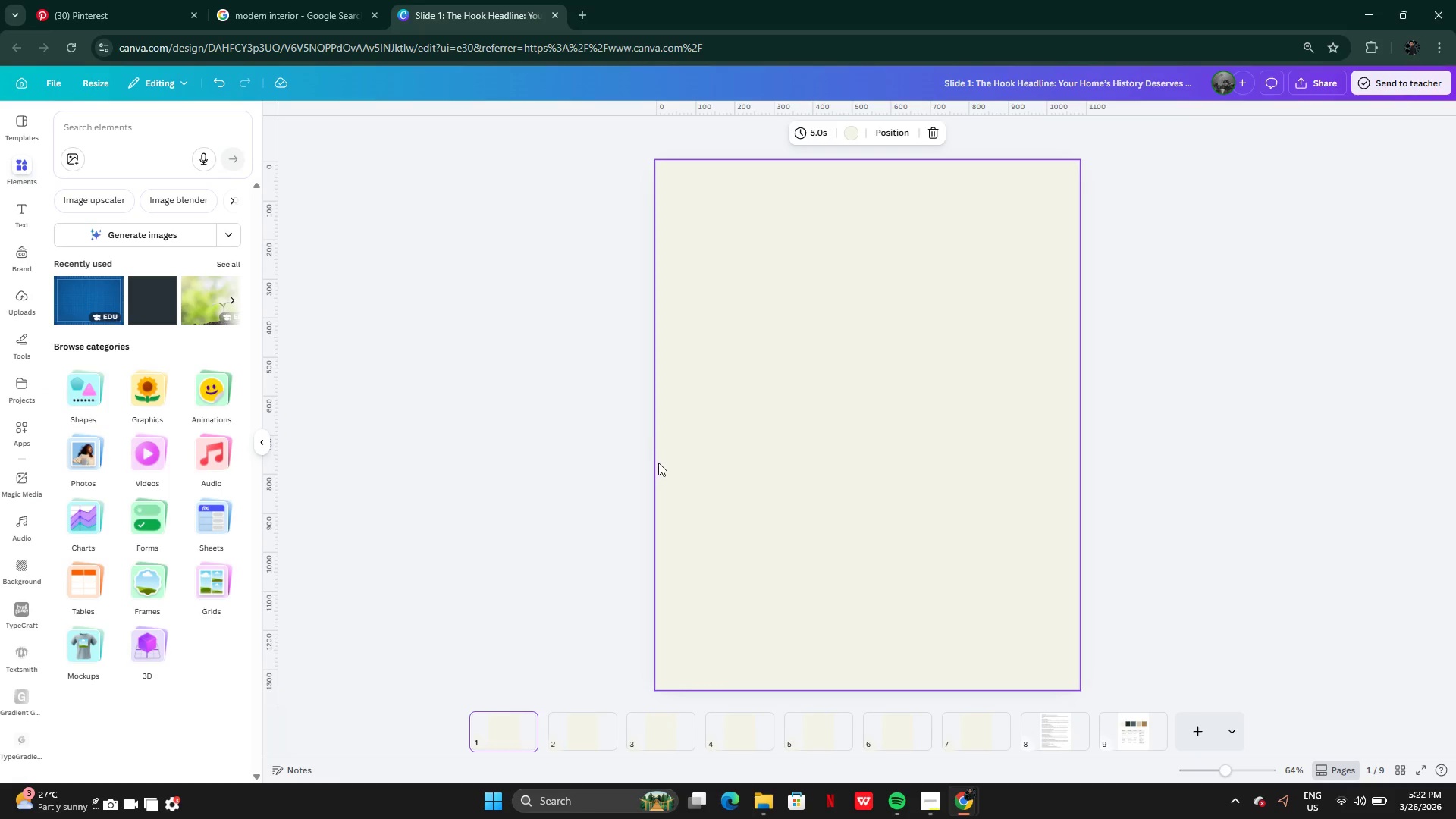 
left_click([736, 443])
 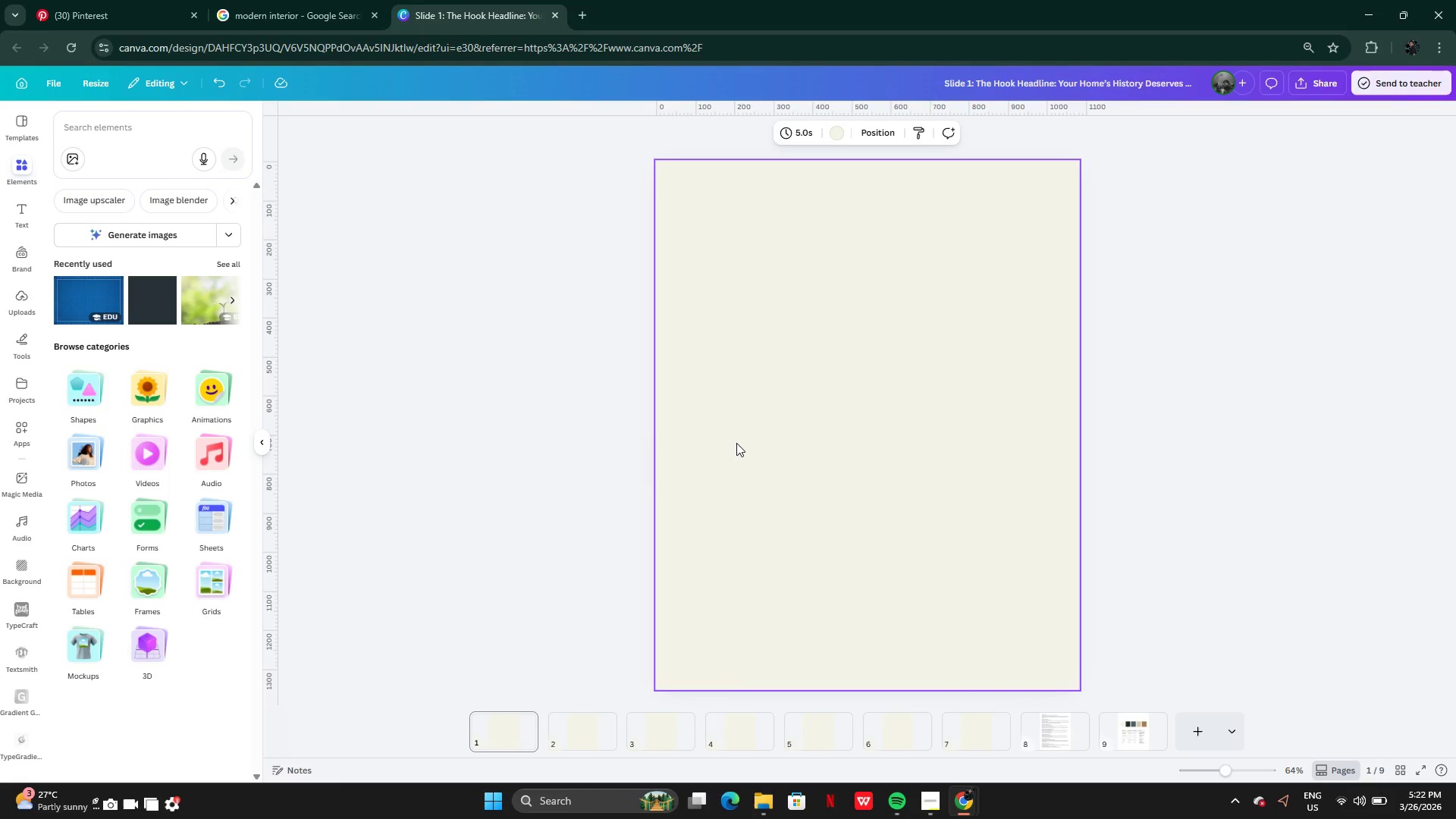 
key(Control+V)
 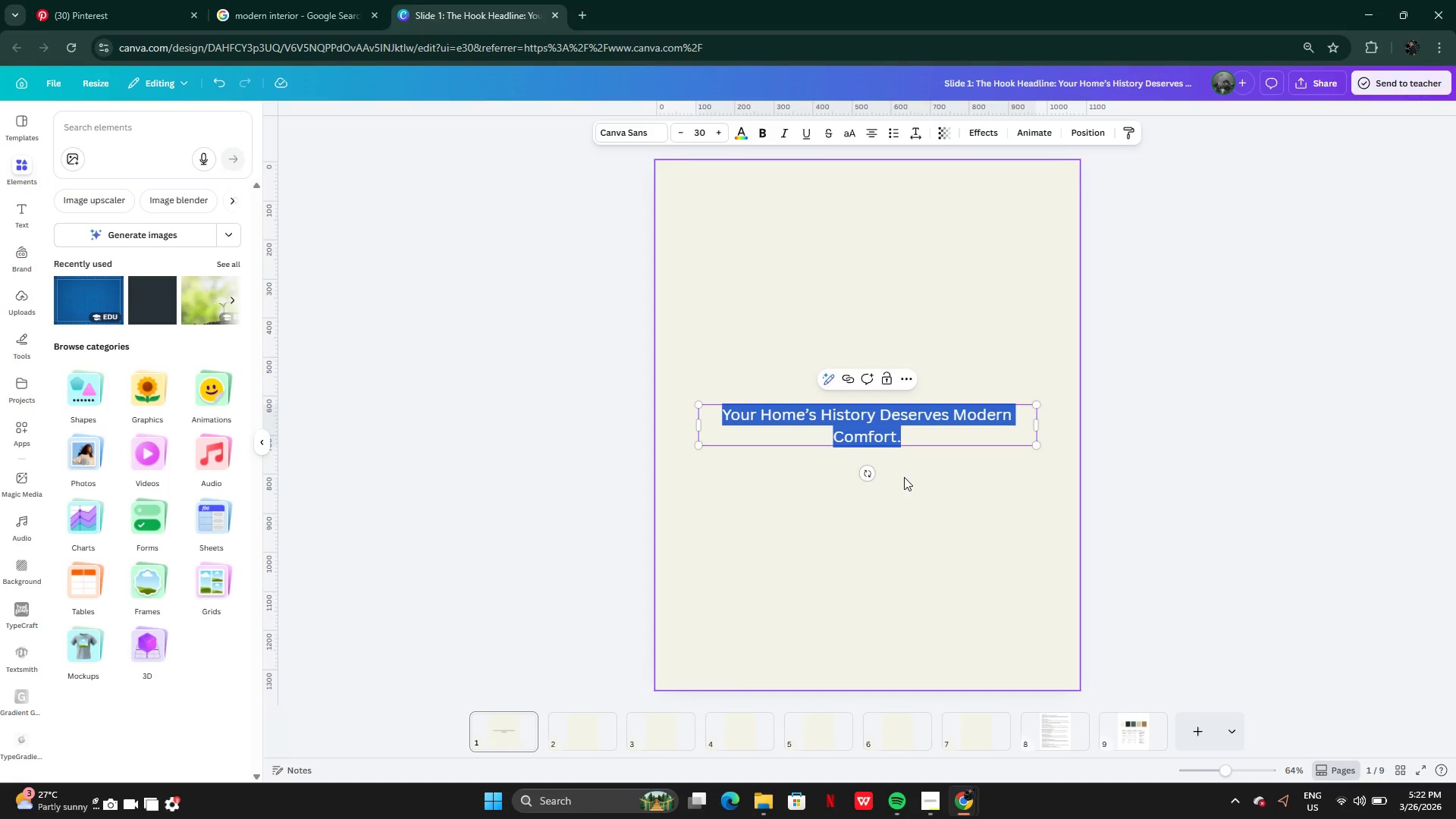 
left_click([904, 477])
 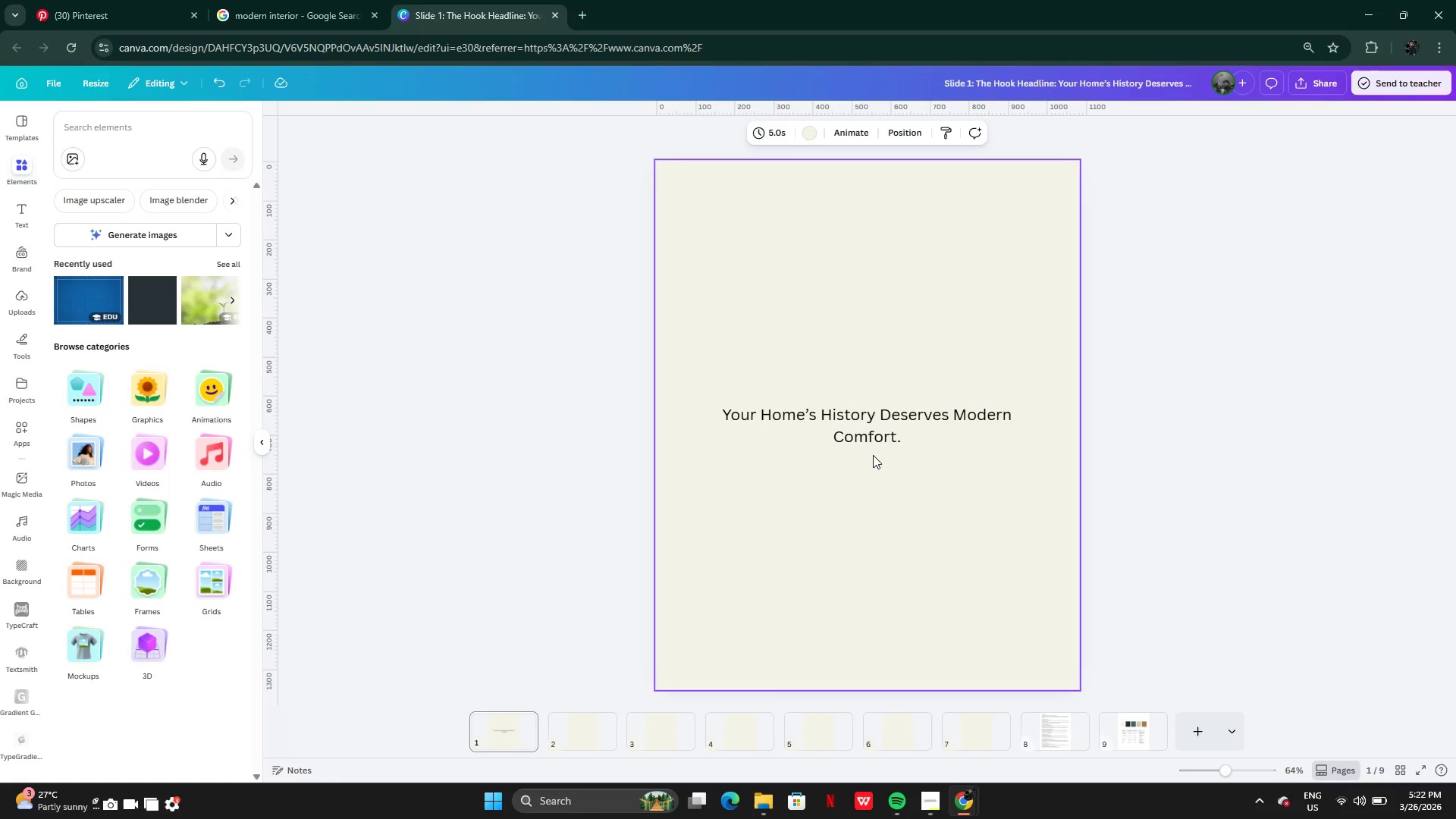 
left_click([870, 431])
 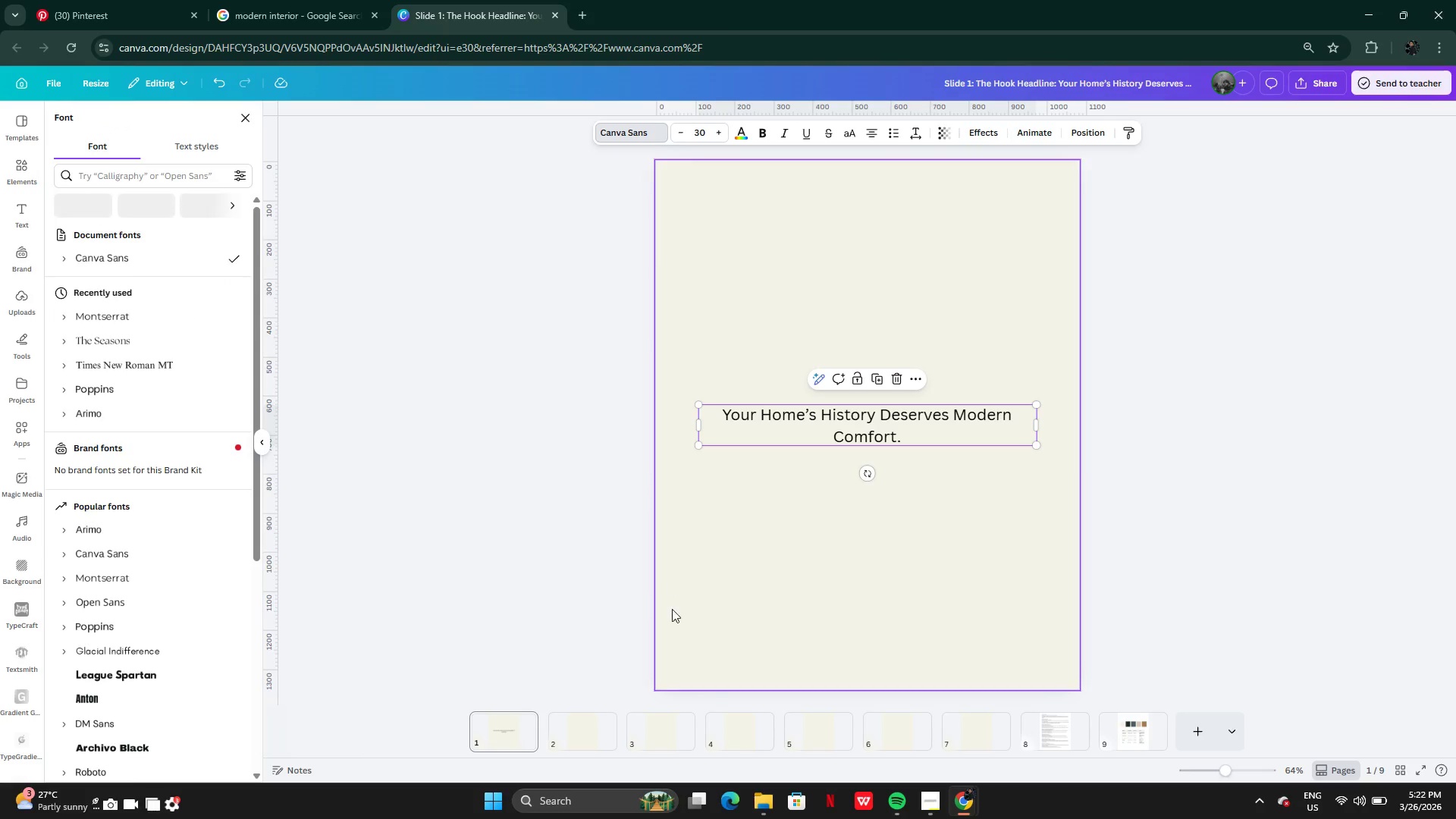 
left_click([921, 804])